 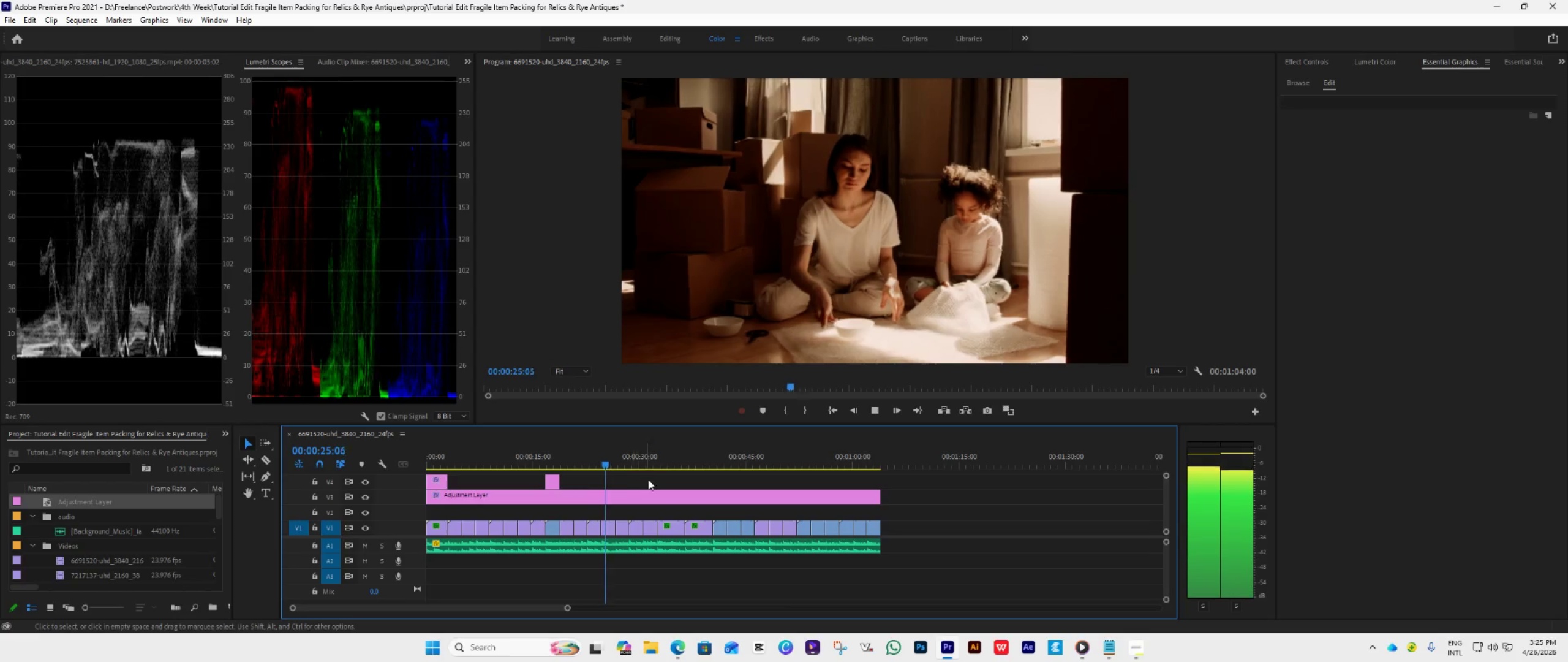 
key(Space)
 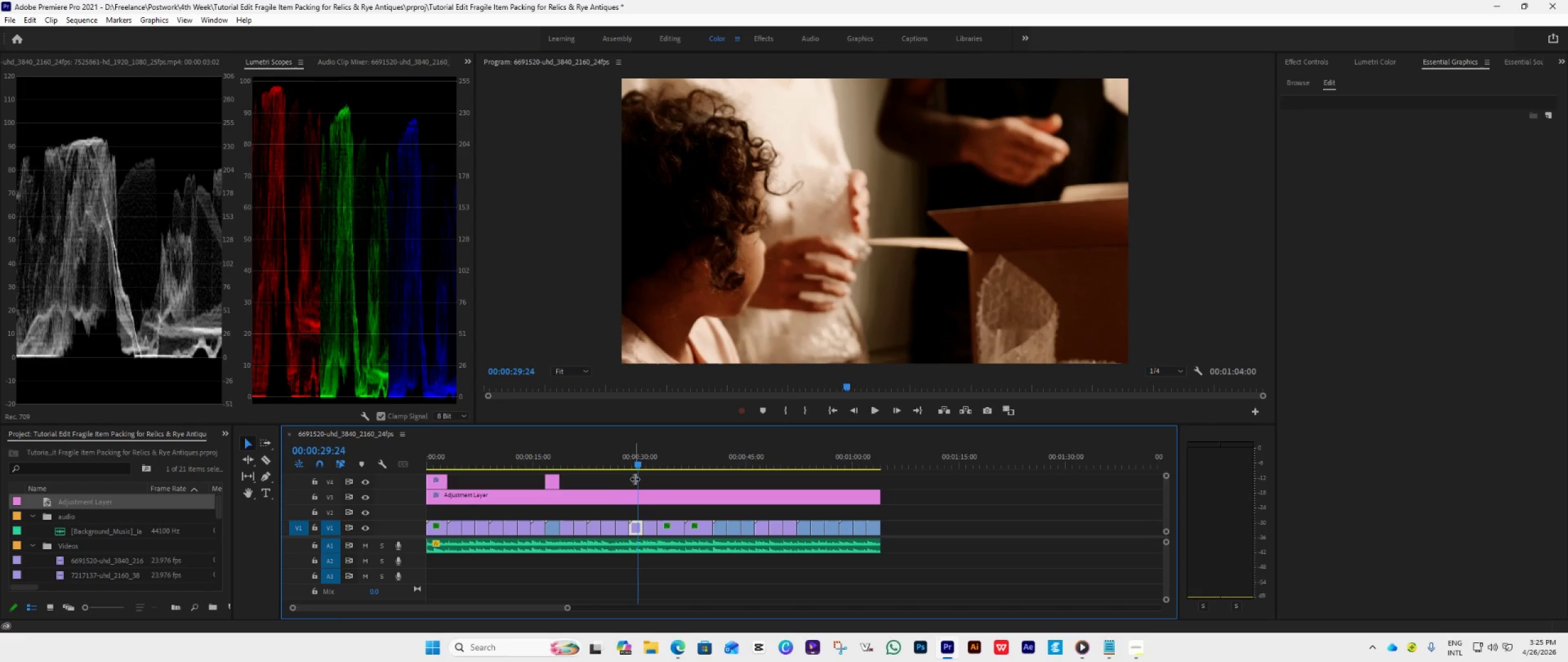 
left_click_drag(start_coordinate=[639, 464], to_coordinate=[666, 474])
 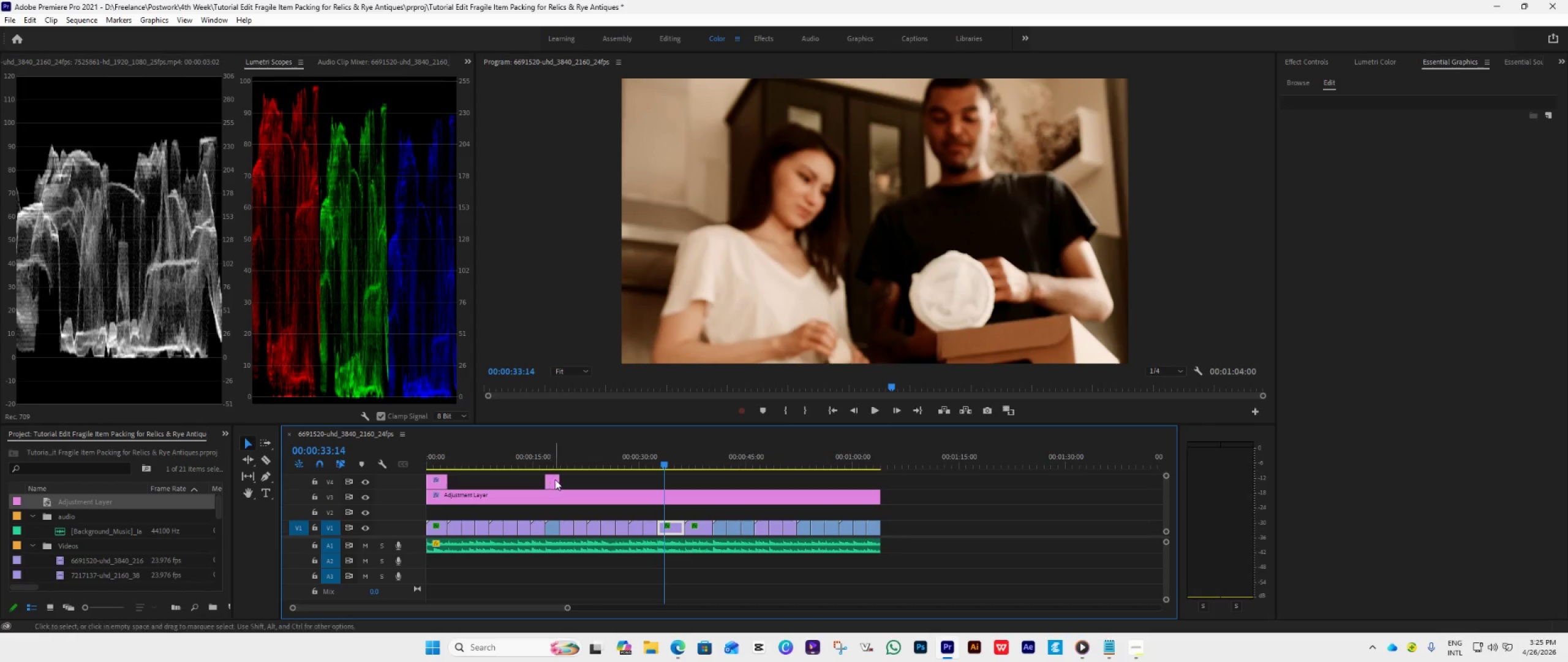 
left_click_drag(start_coordinate=[555, 479], to_coordinate=[641, 483])
 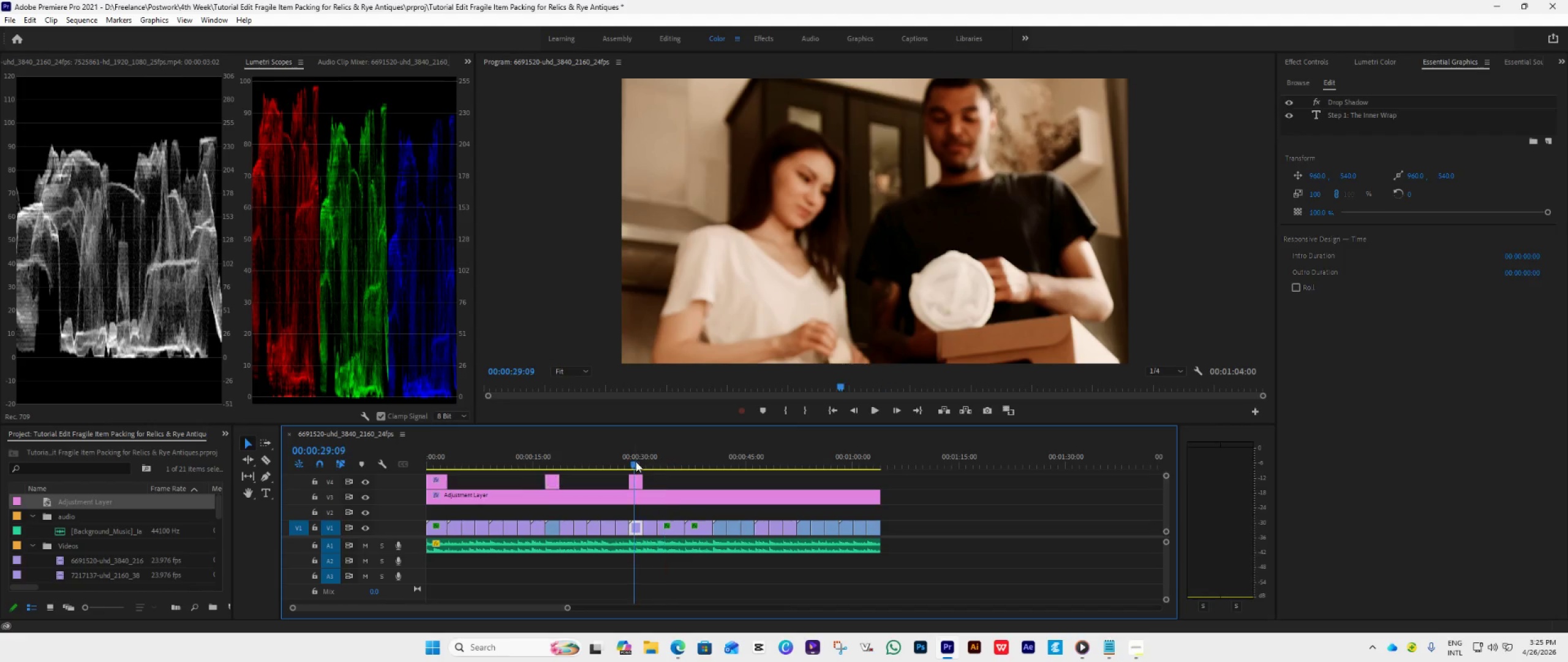 
hold_key(key=AltLeft, duration=2.39)
 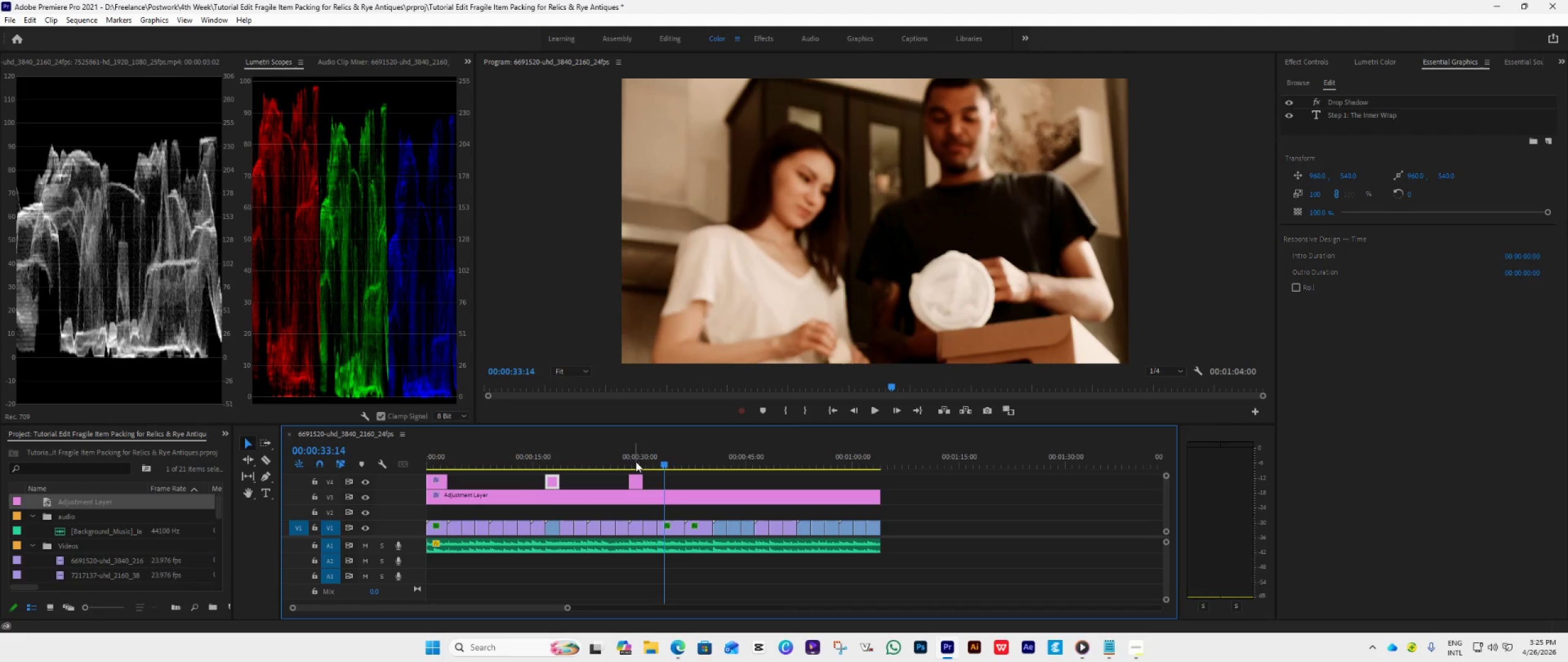 
left_click([636, 462])
 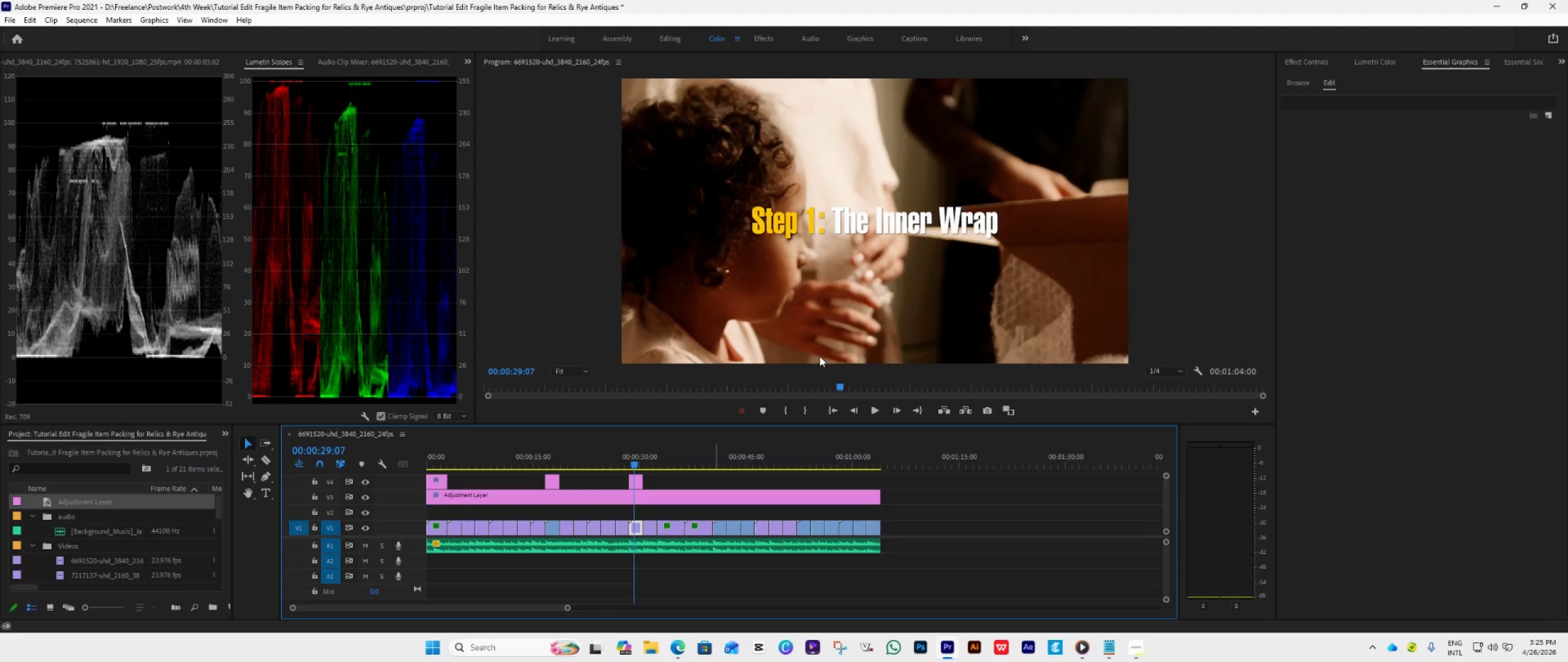 
double_click([910, 231])
 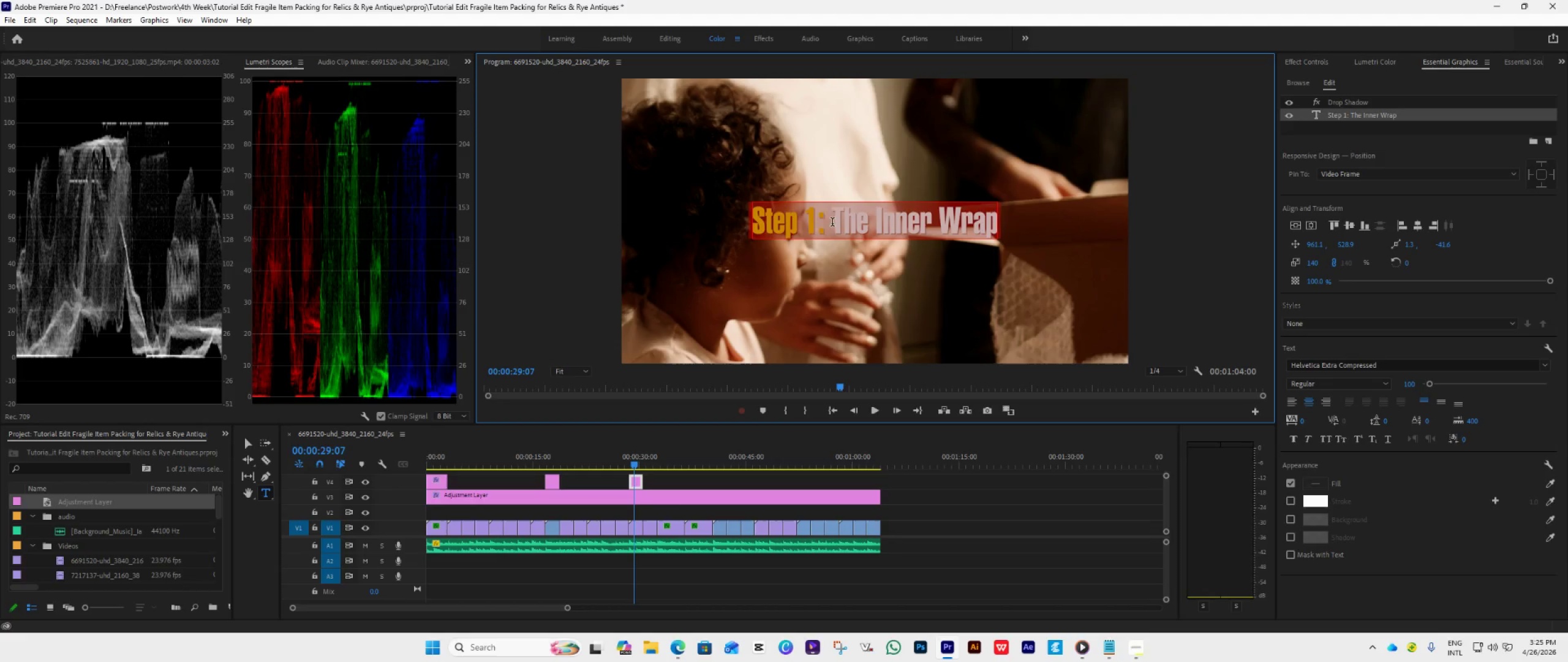 
left_click([828, 221])
 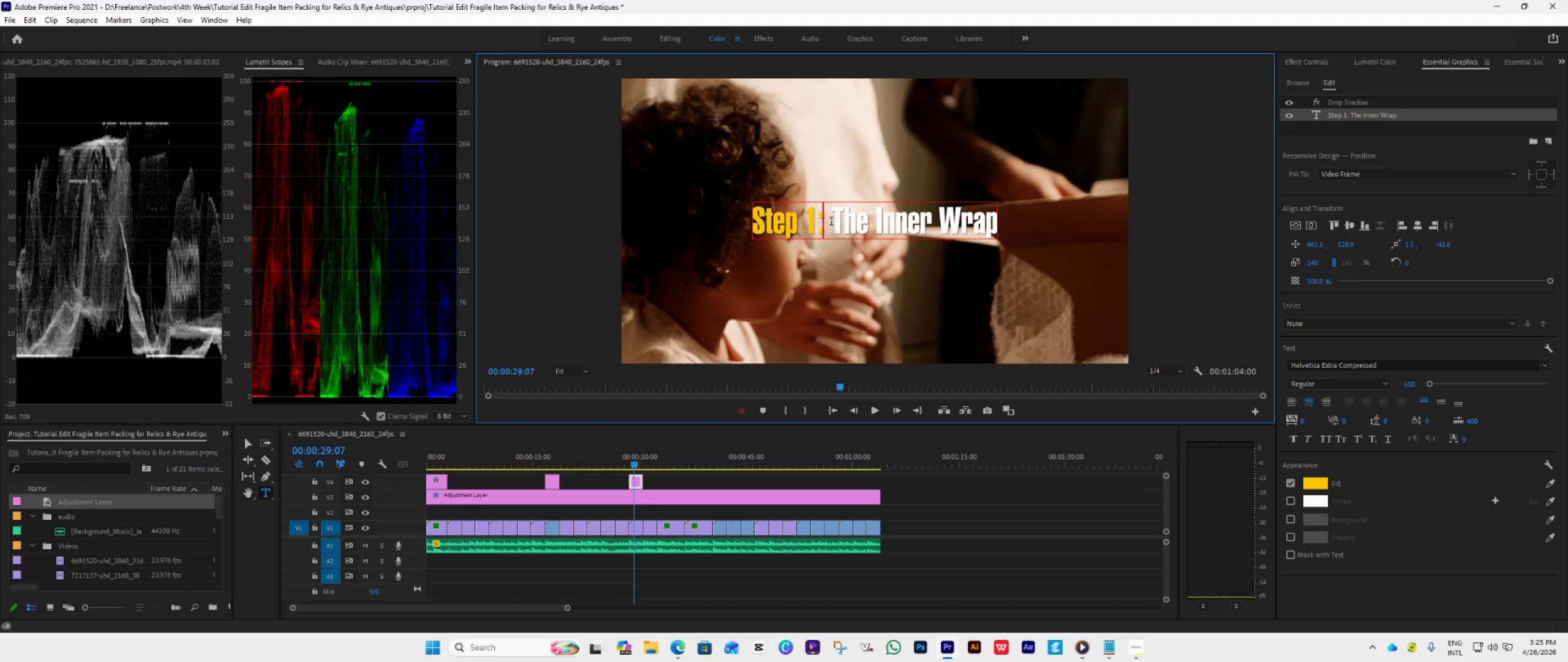 
left_click_drag(start_coordinate=[826, 223], to_coordinate=[1014, 227])
 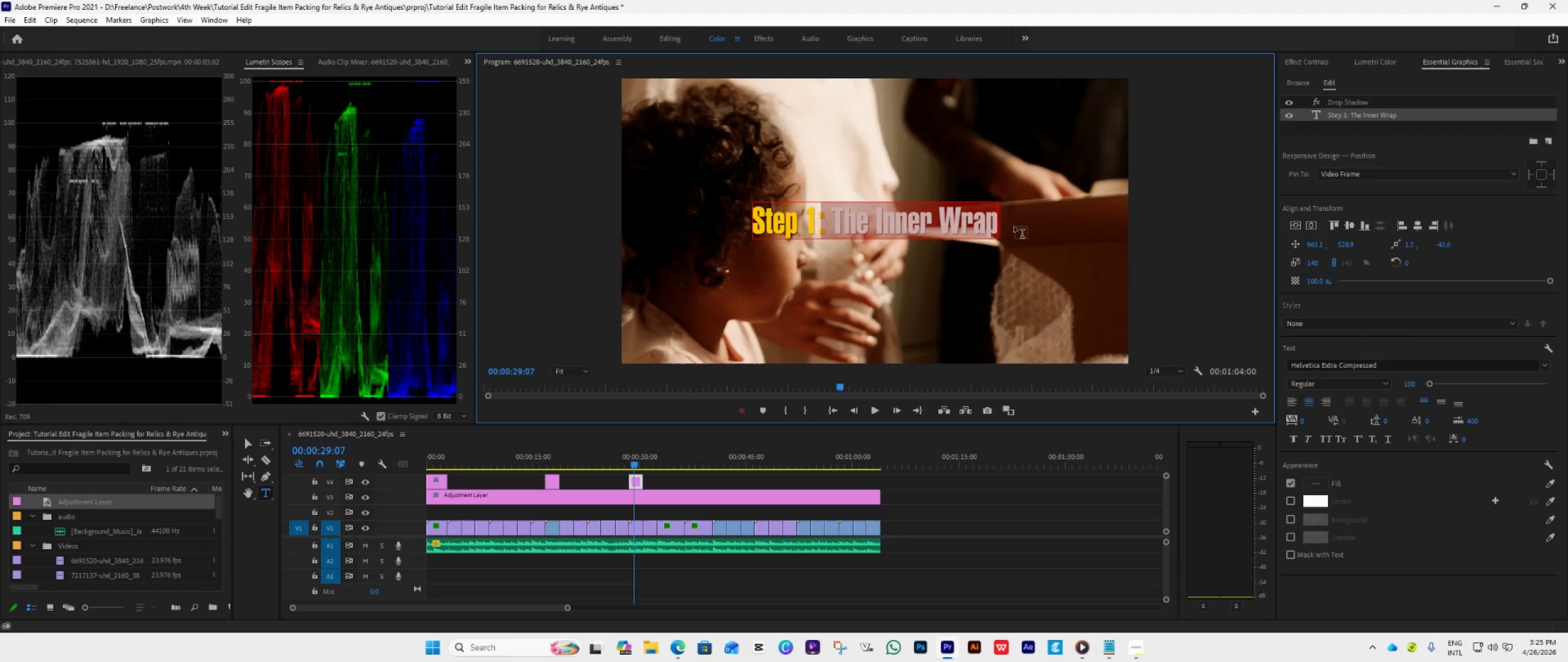 
key(Control+V)
 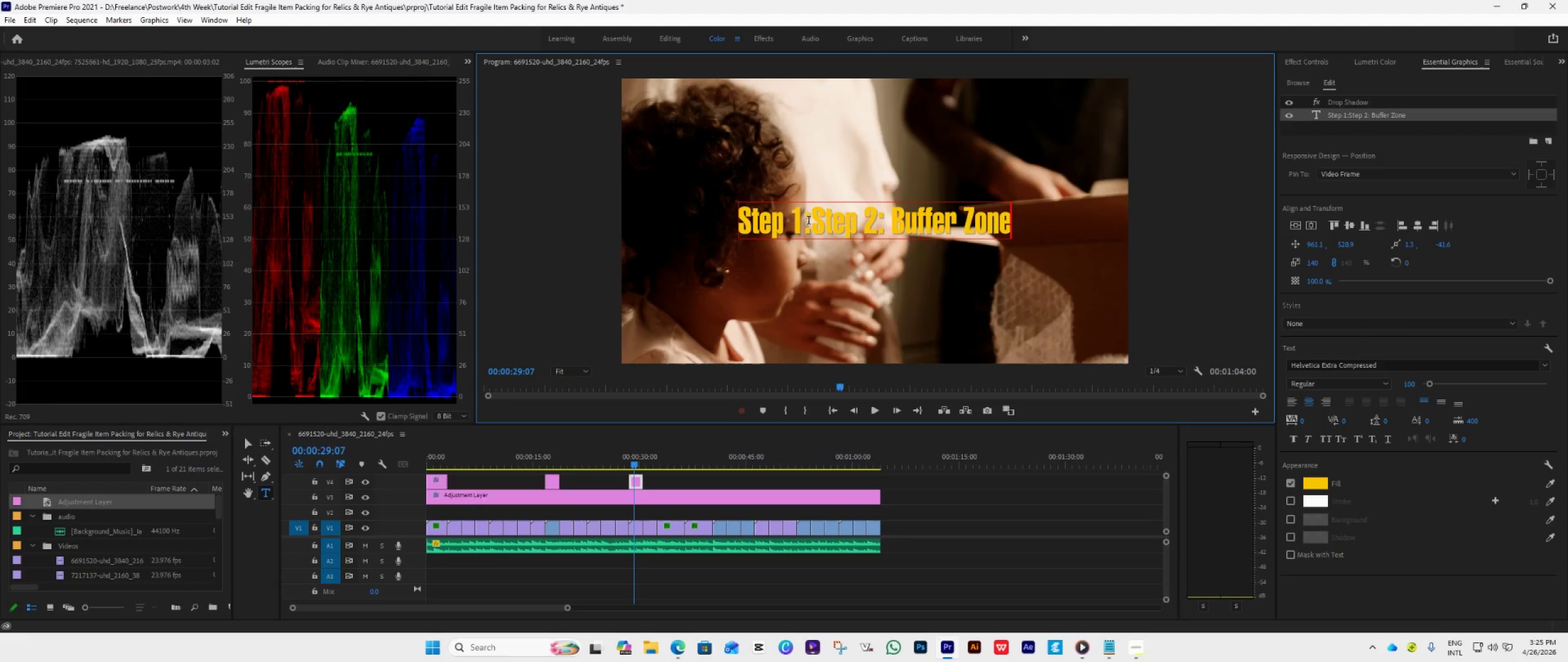 
left_click([813, 223])
 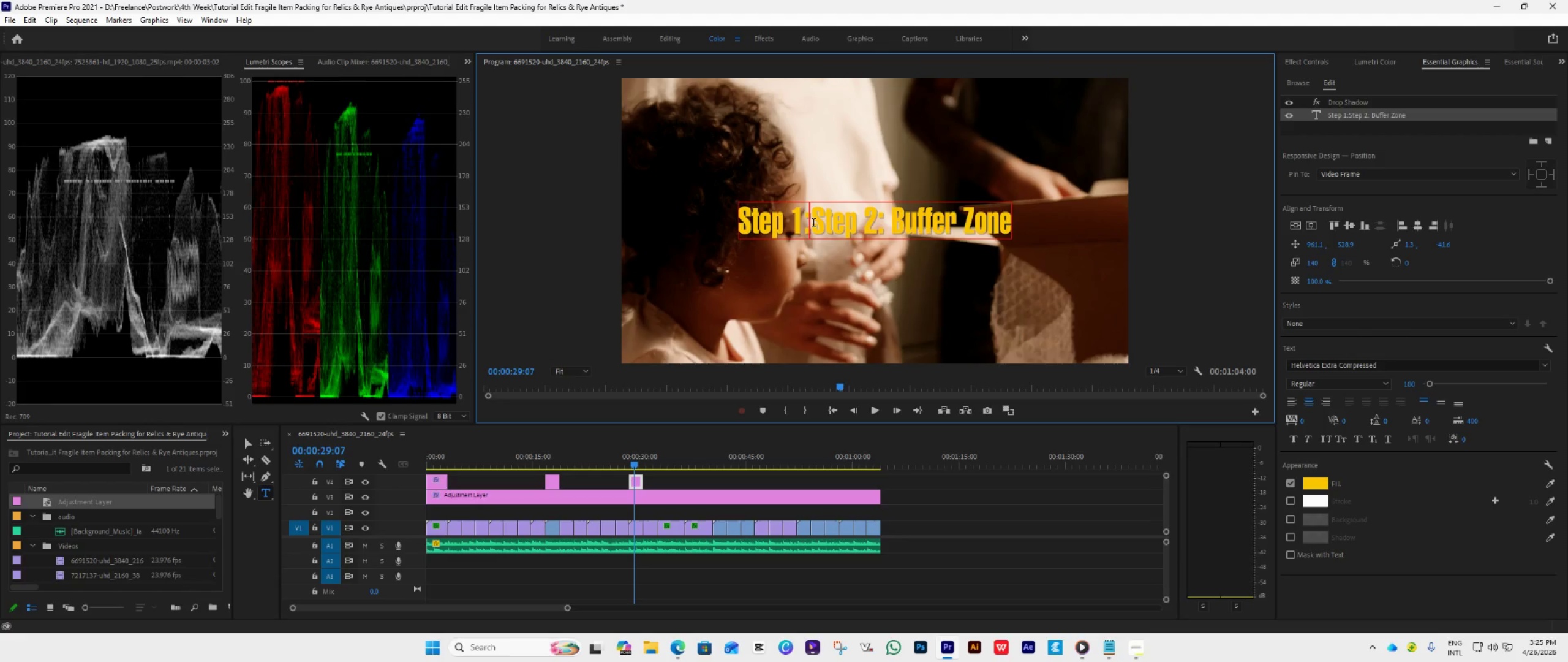 
hold_key(key=Backspace, duration=1.5)
 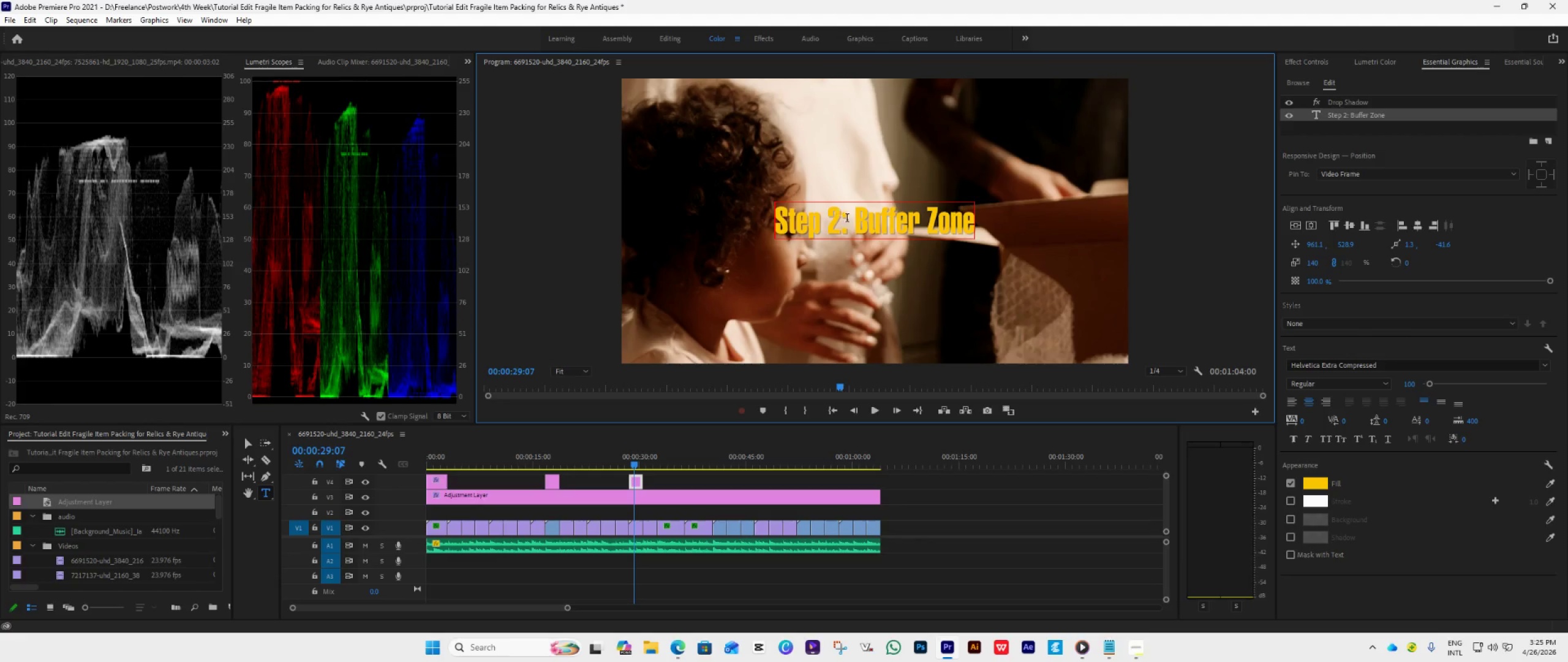 
key(Backspace)
 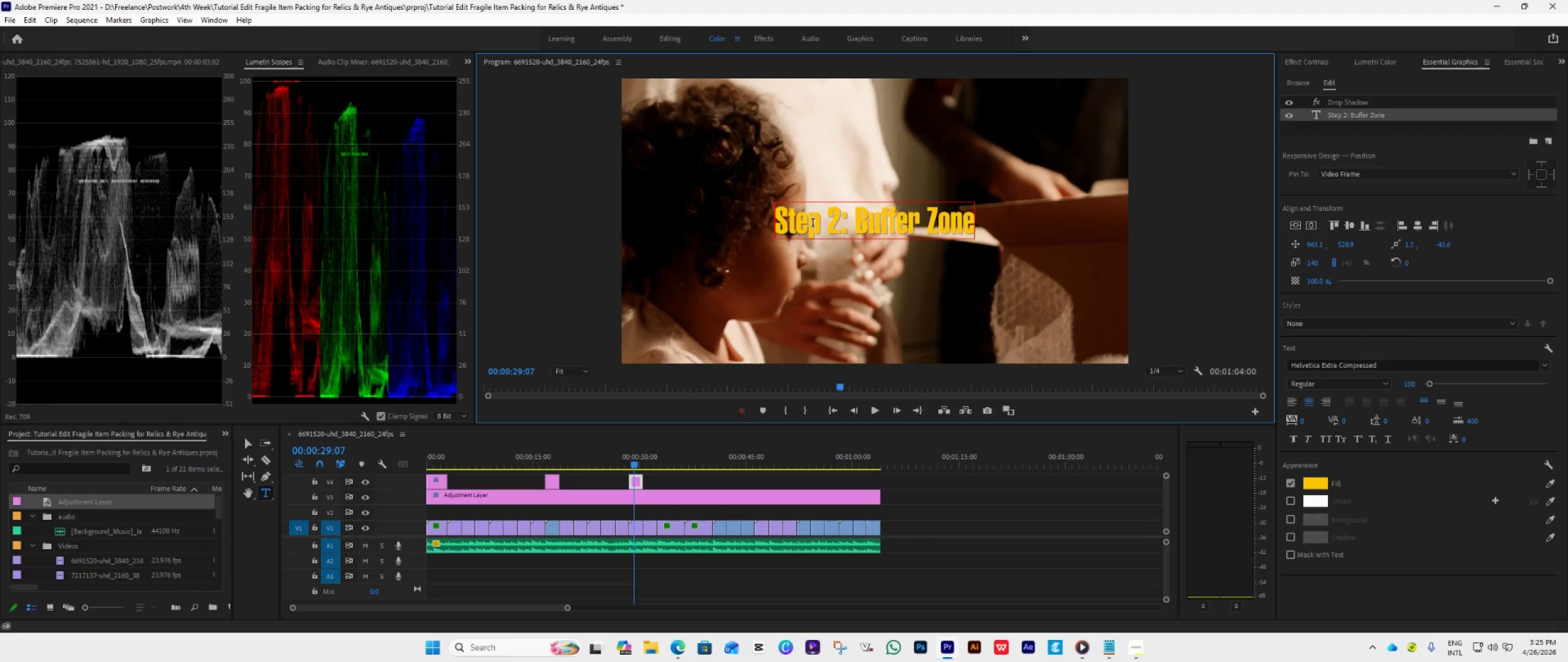 
key(Backspace)
 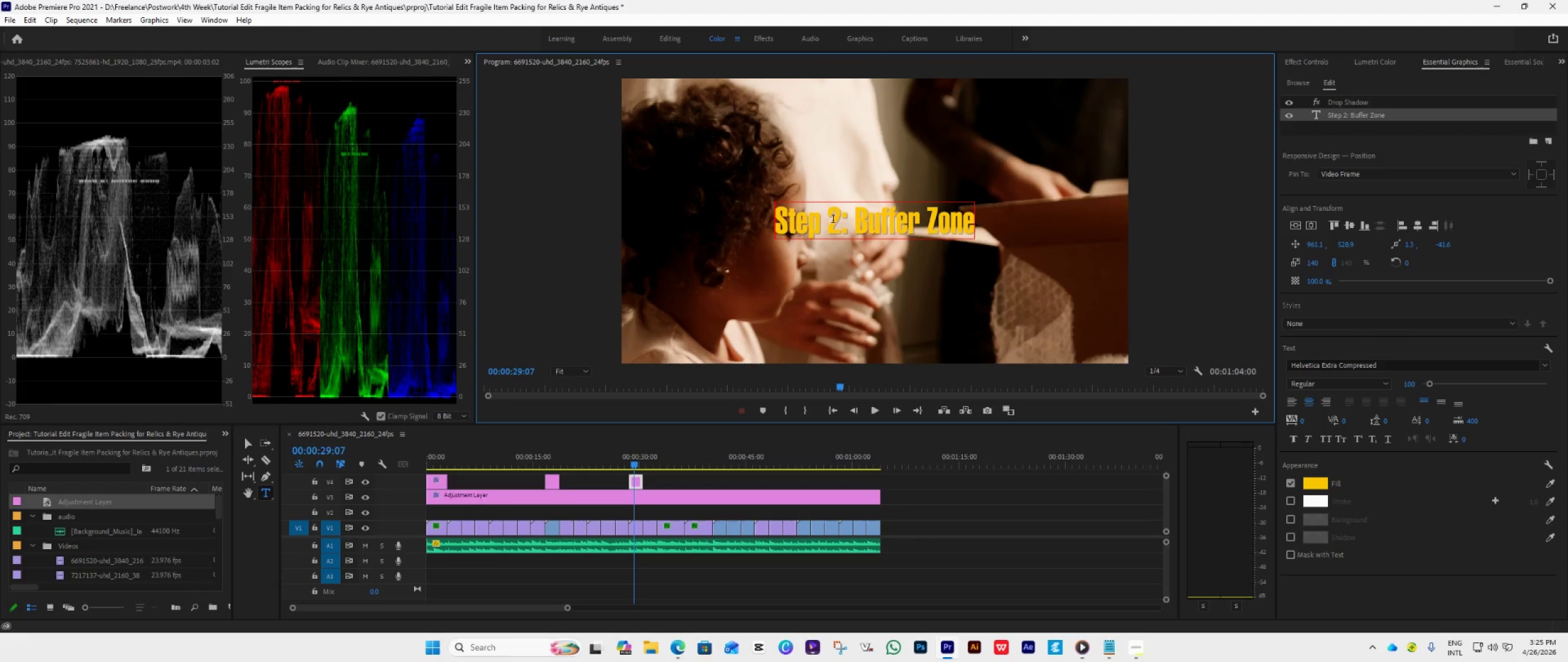 
key(Backspace)
 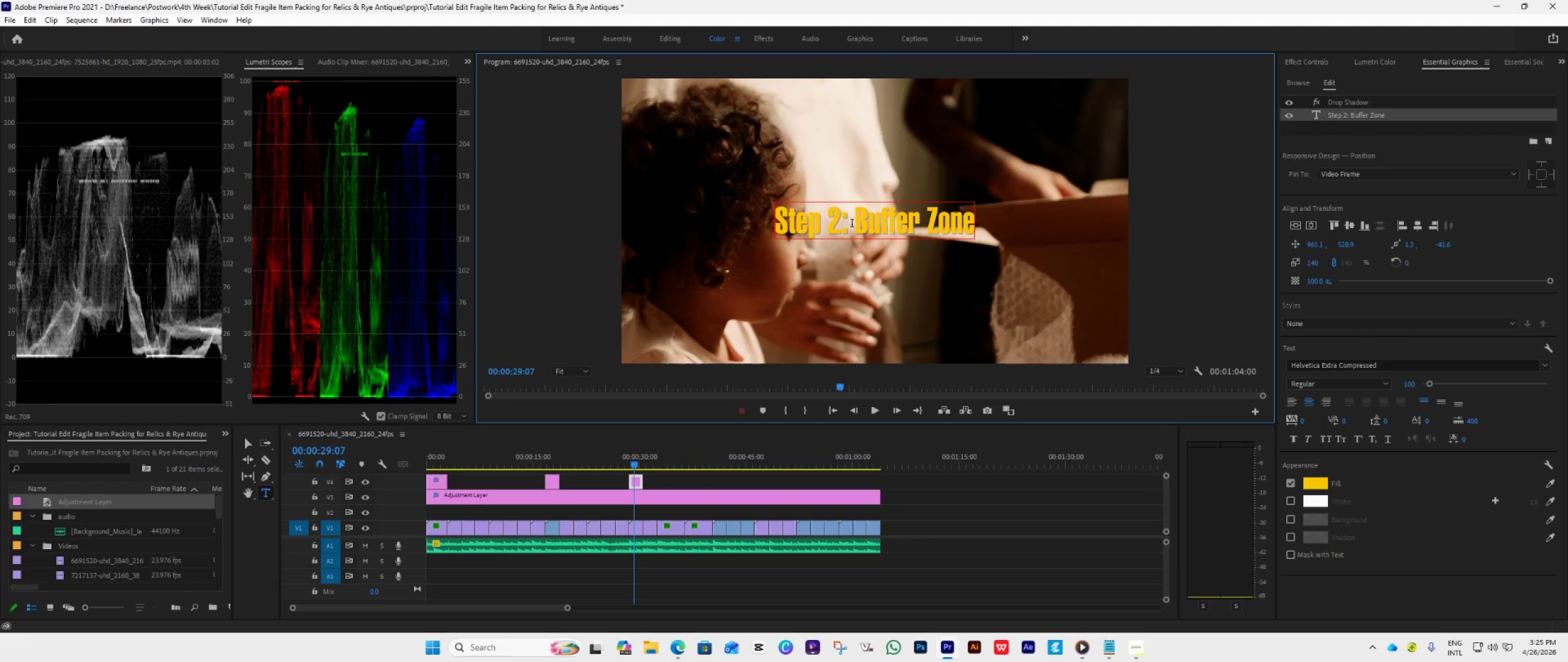 
left_click_drag(start_coordinate=[856, 226], to_coordinate=[973, 238])
 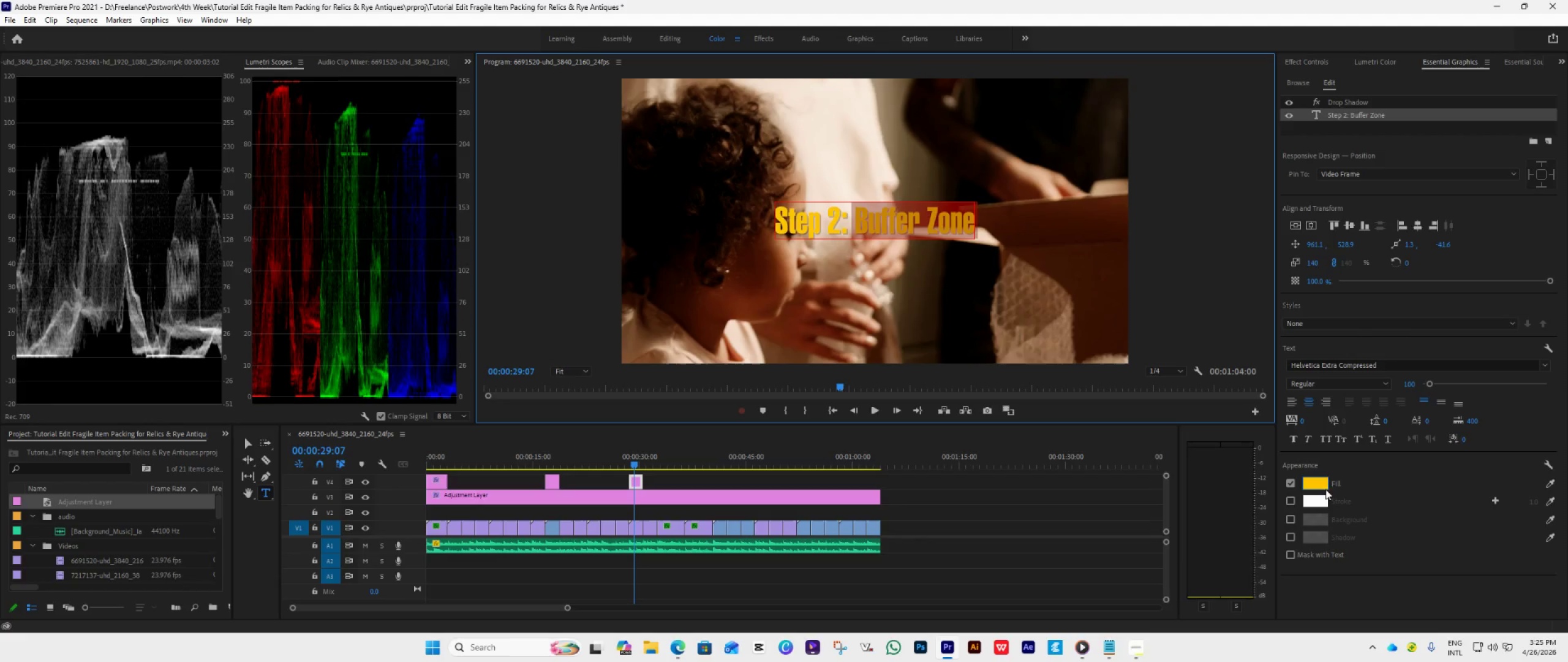 
left_click([1322, 480])
 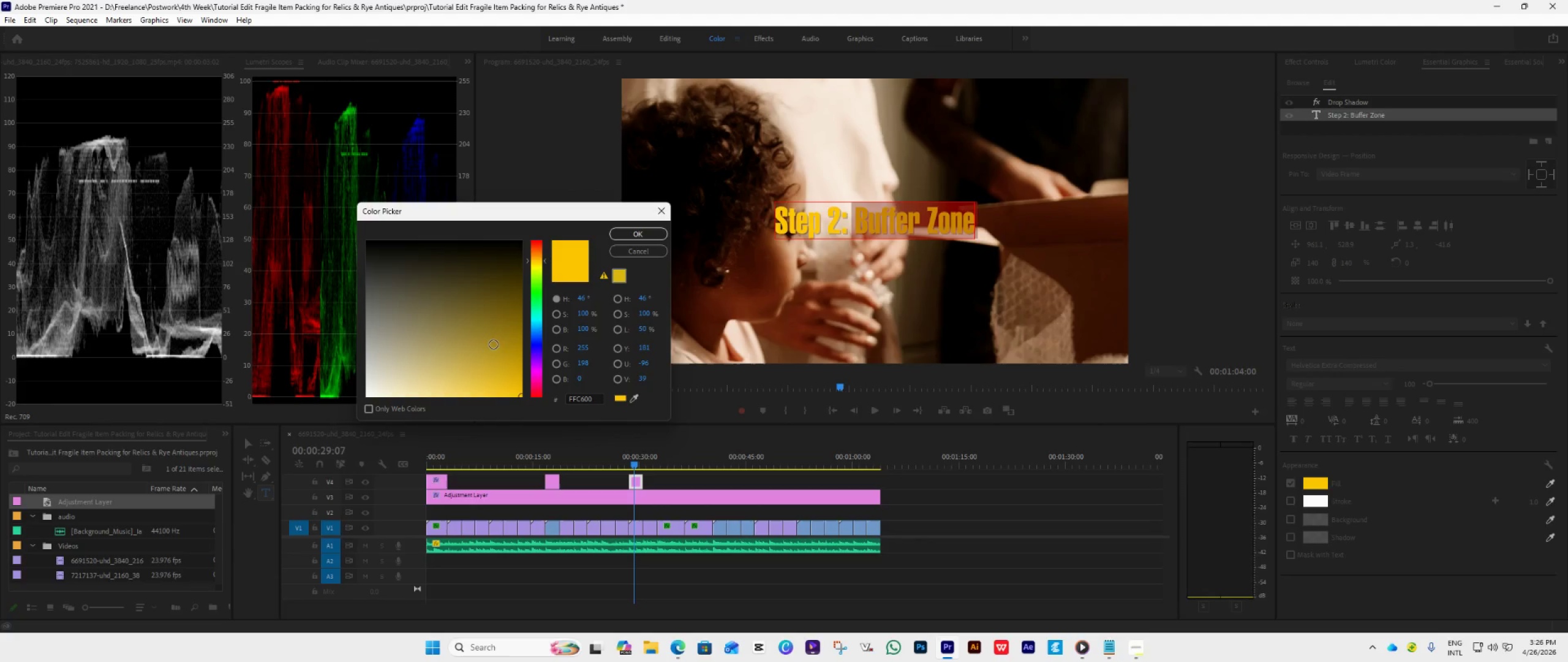 
left_click_drag(start_coordinate=[486, 339], to_coordinate=[167, 449])
 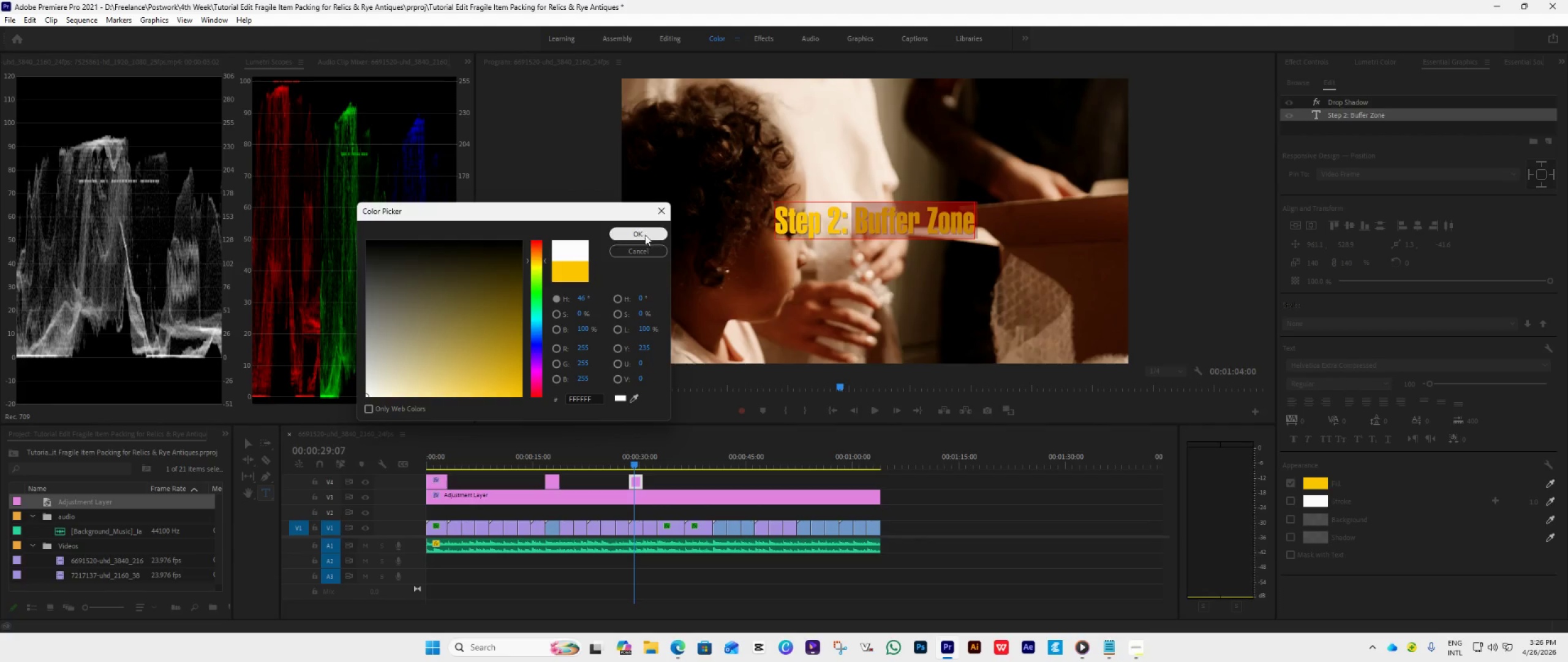 
left_click([645, 235])
 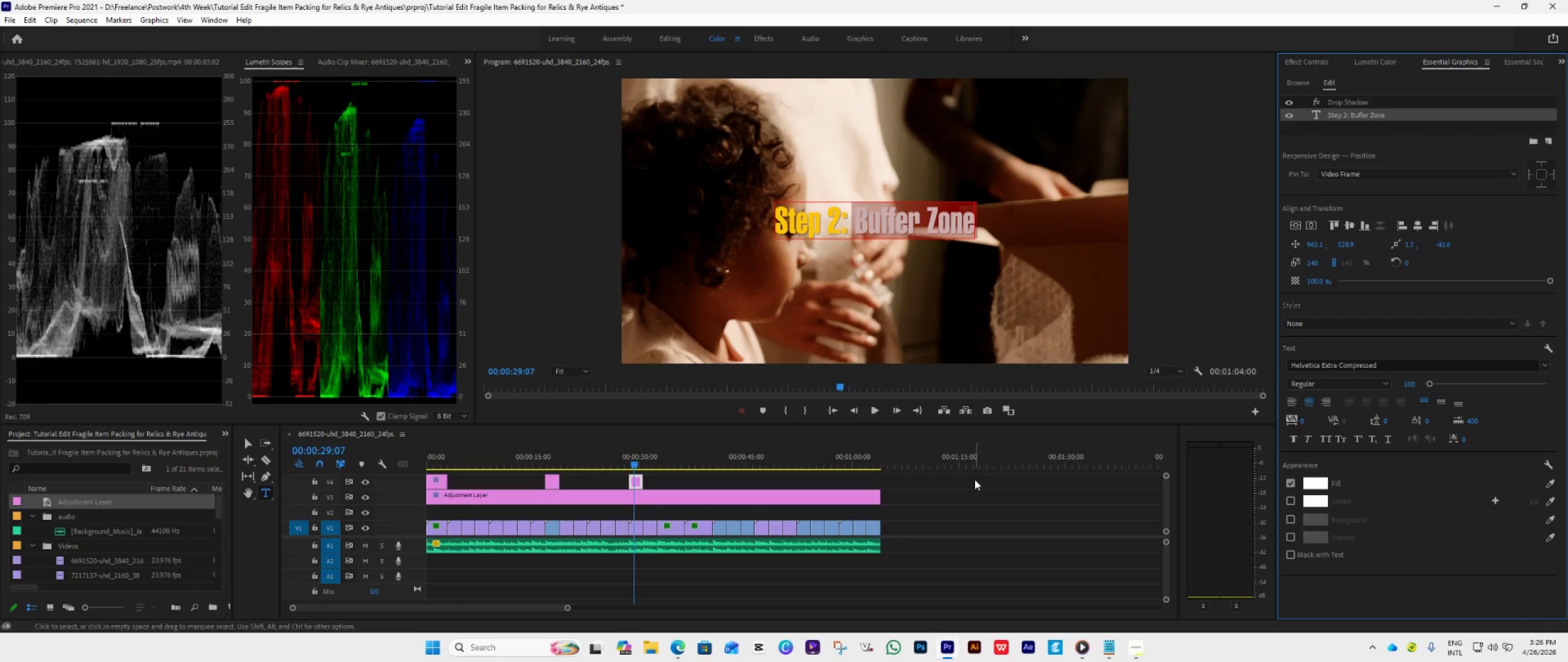 
left_click([963, 488])
 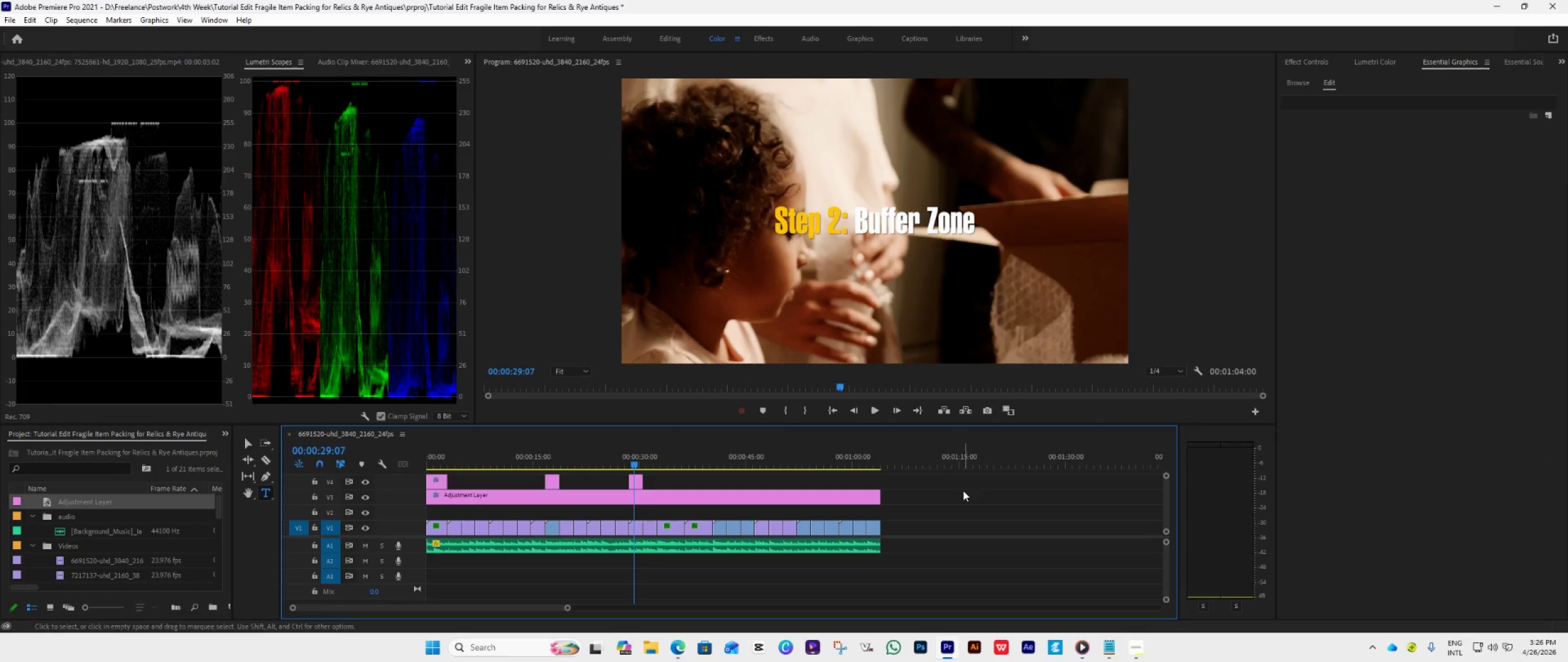 
key(Space)
 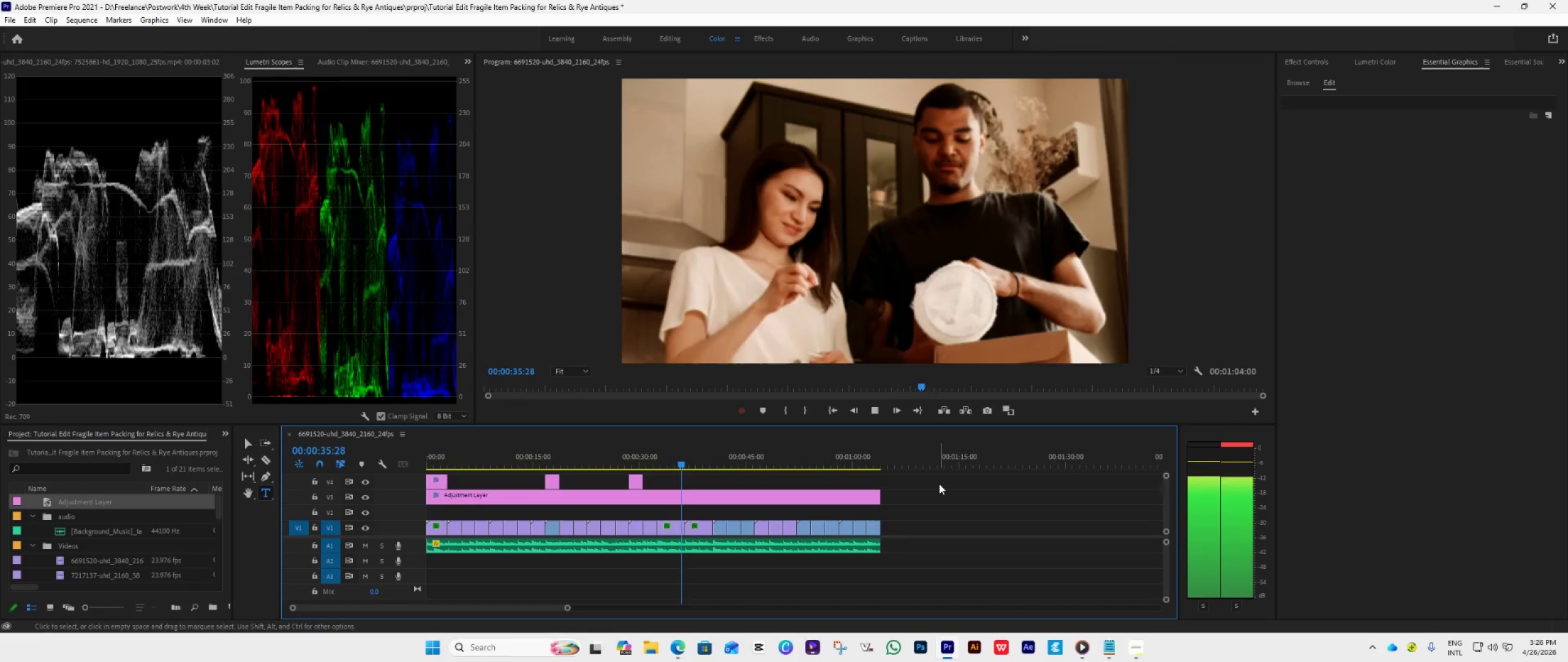 
wait(11.84)
 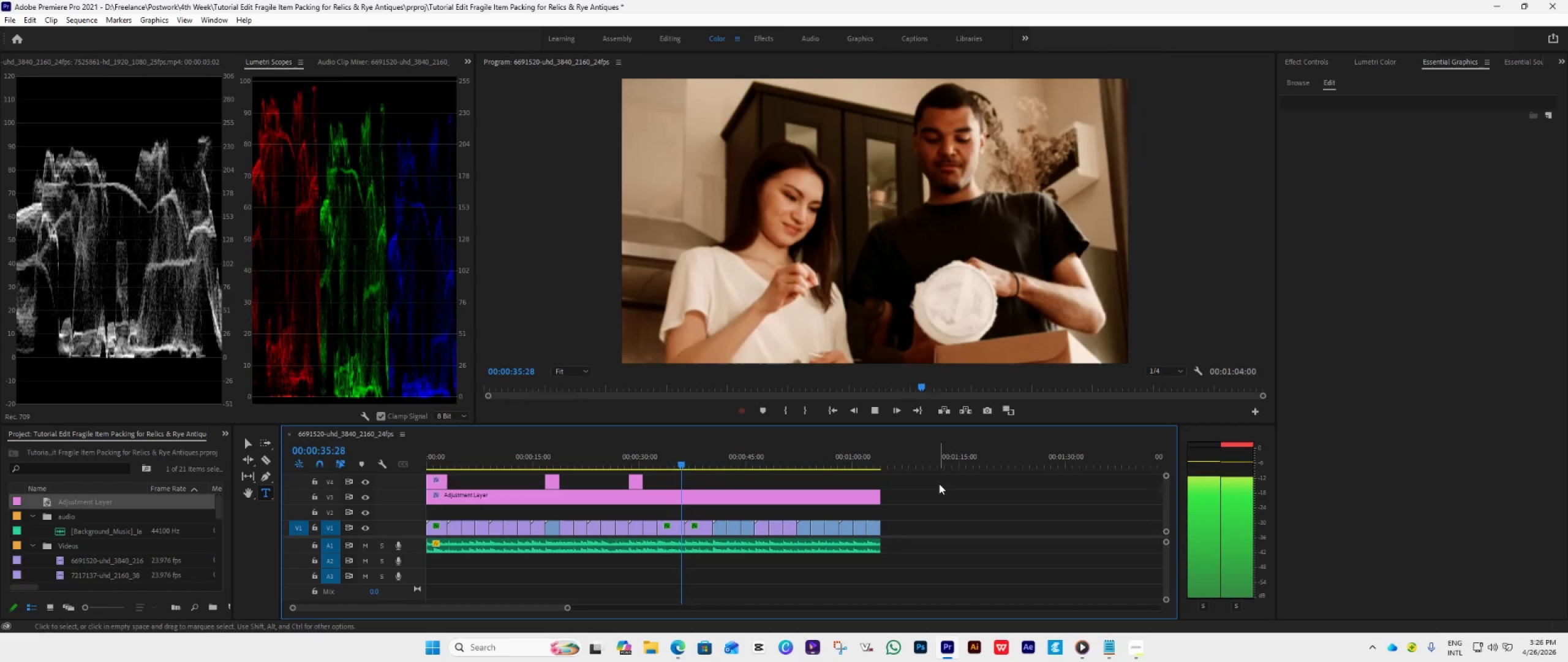 
key(Space)
 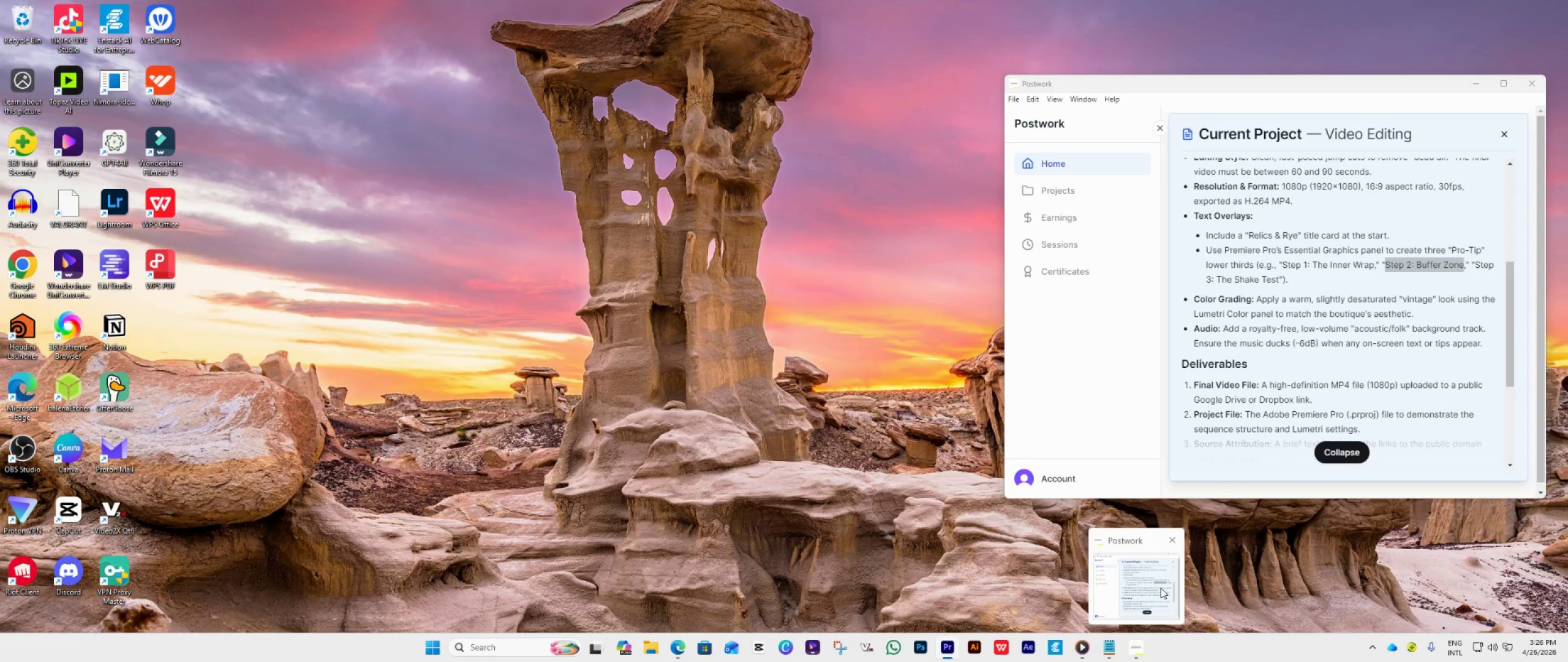 
left_click([1161, 588])